 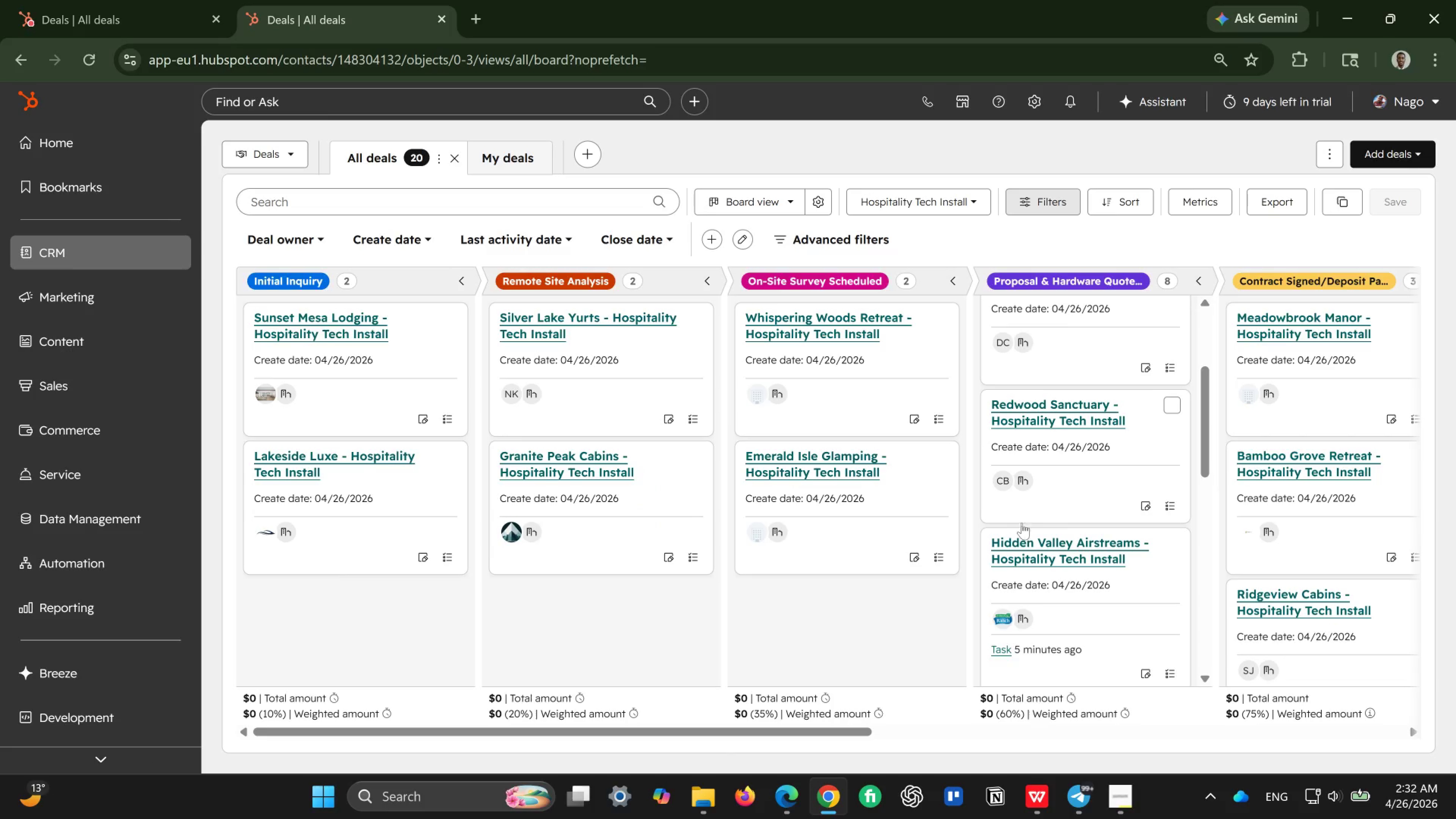 
left_click([1065, 558])
 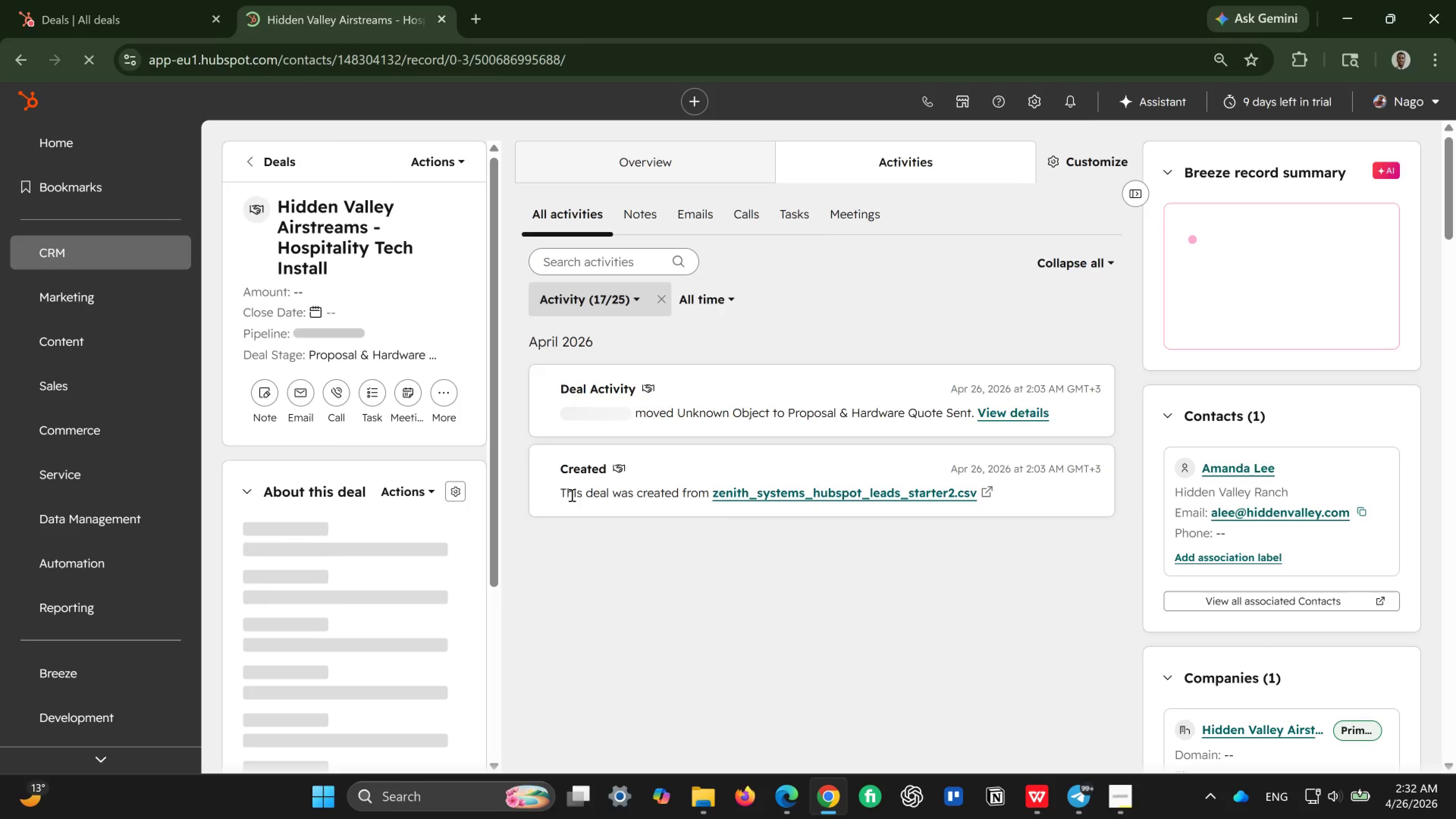 
wait(18.14)
 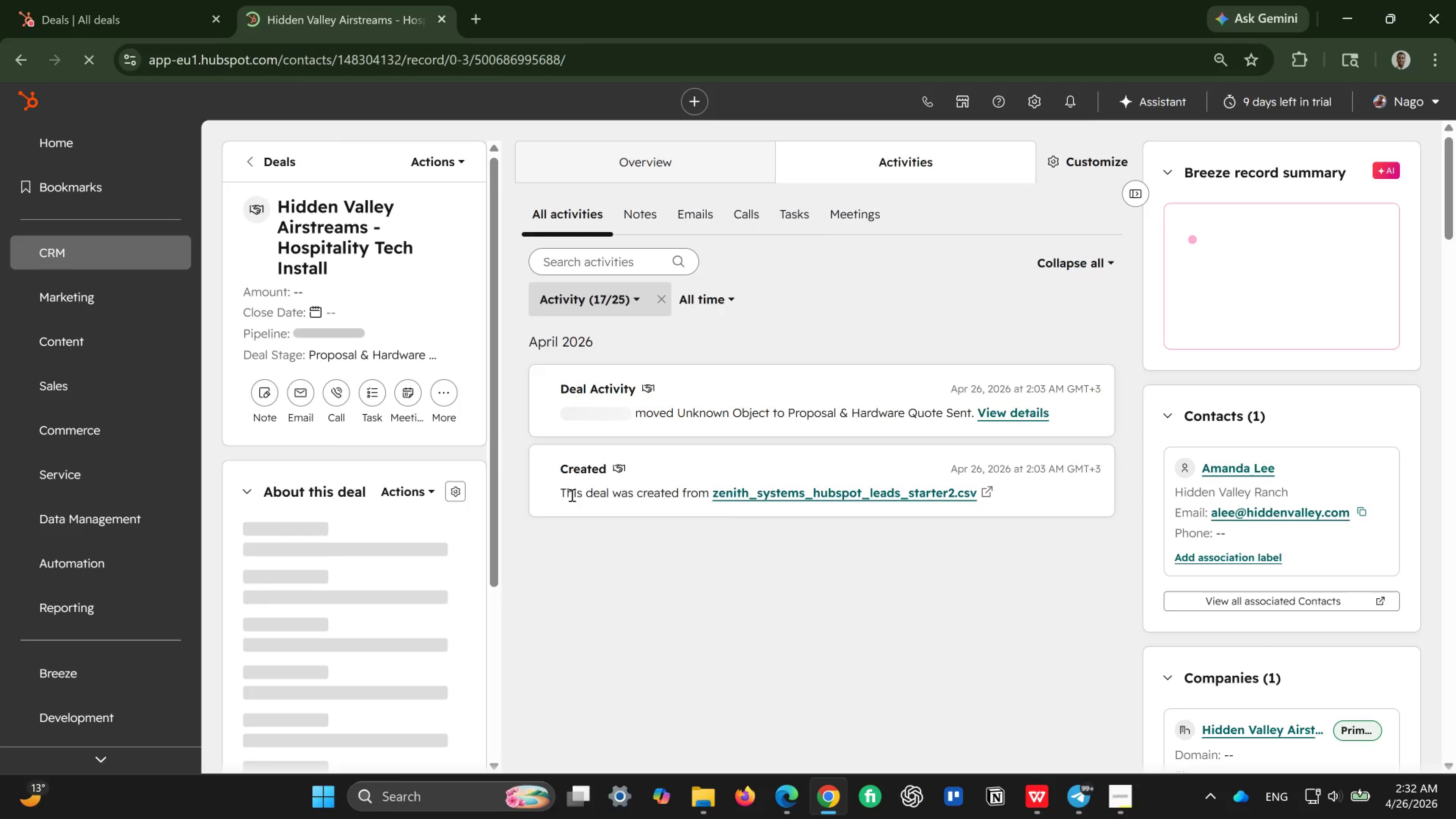 
left_click([548, 380])
 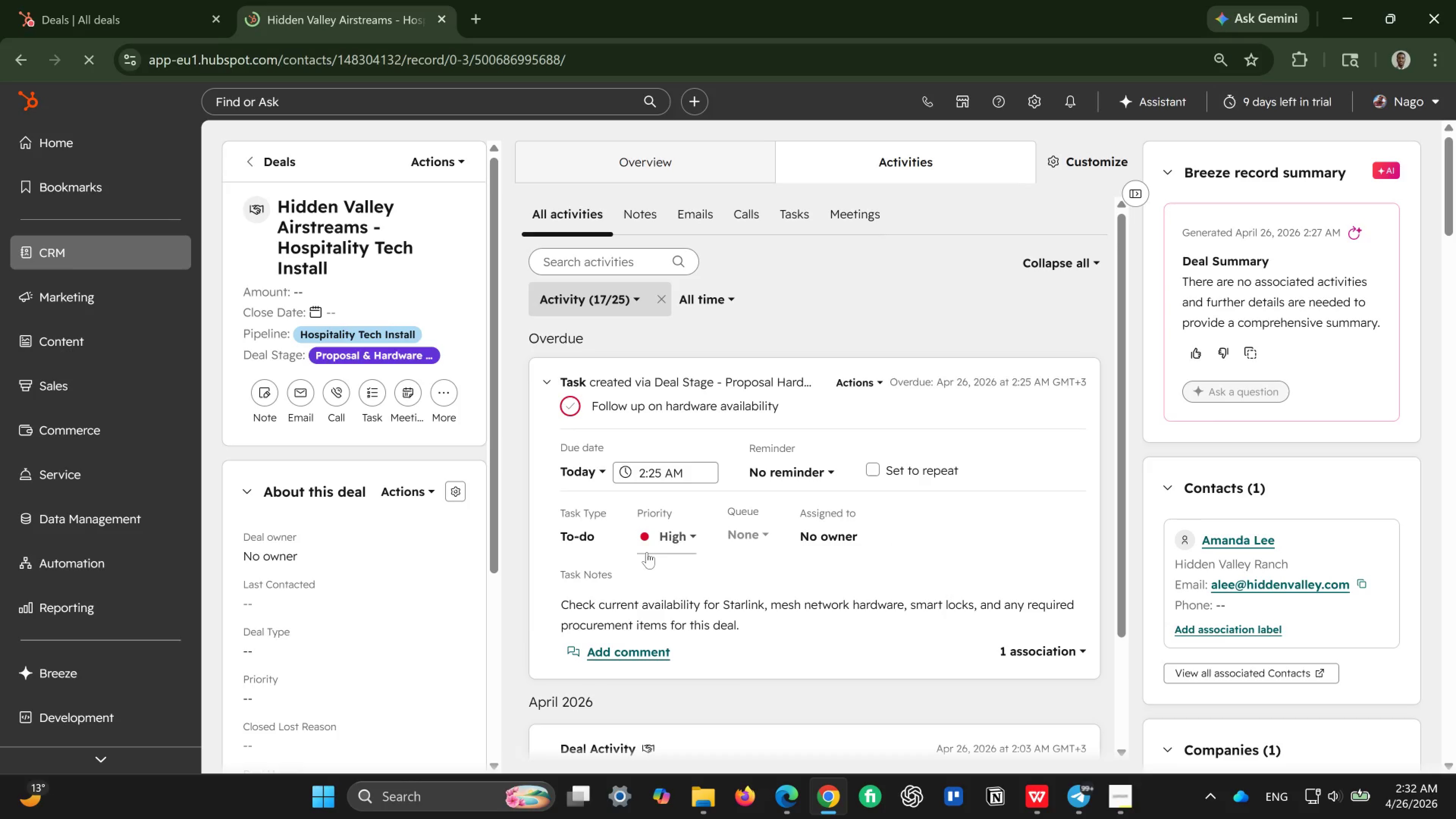 
wait(5.24)
 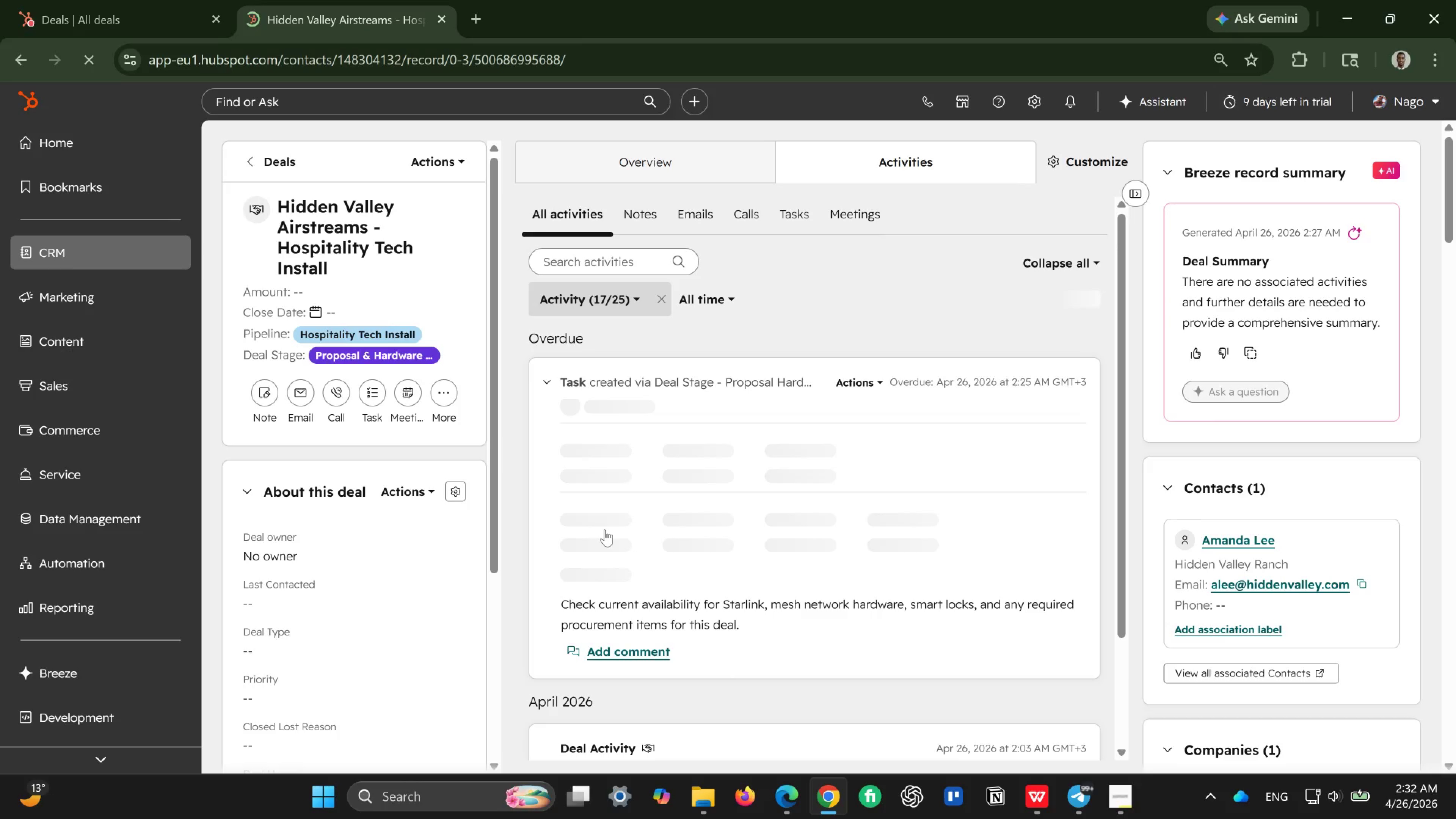 
scroll: coordinate [908, 655], scroll_direction: down, amount: 6.0
 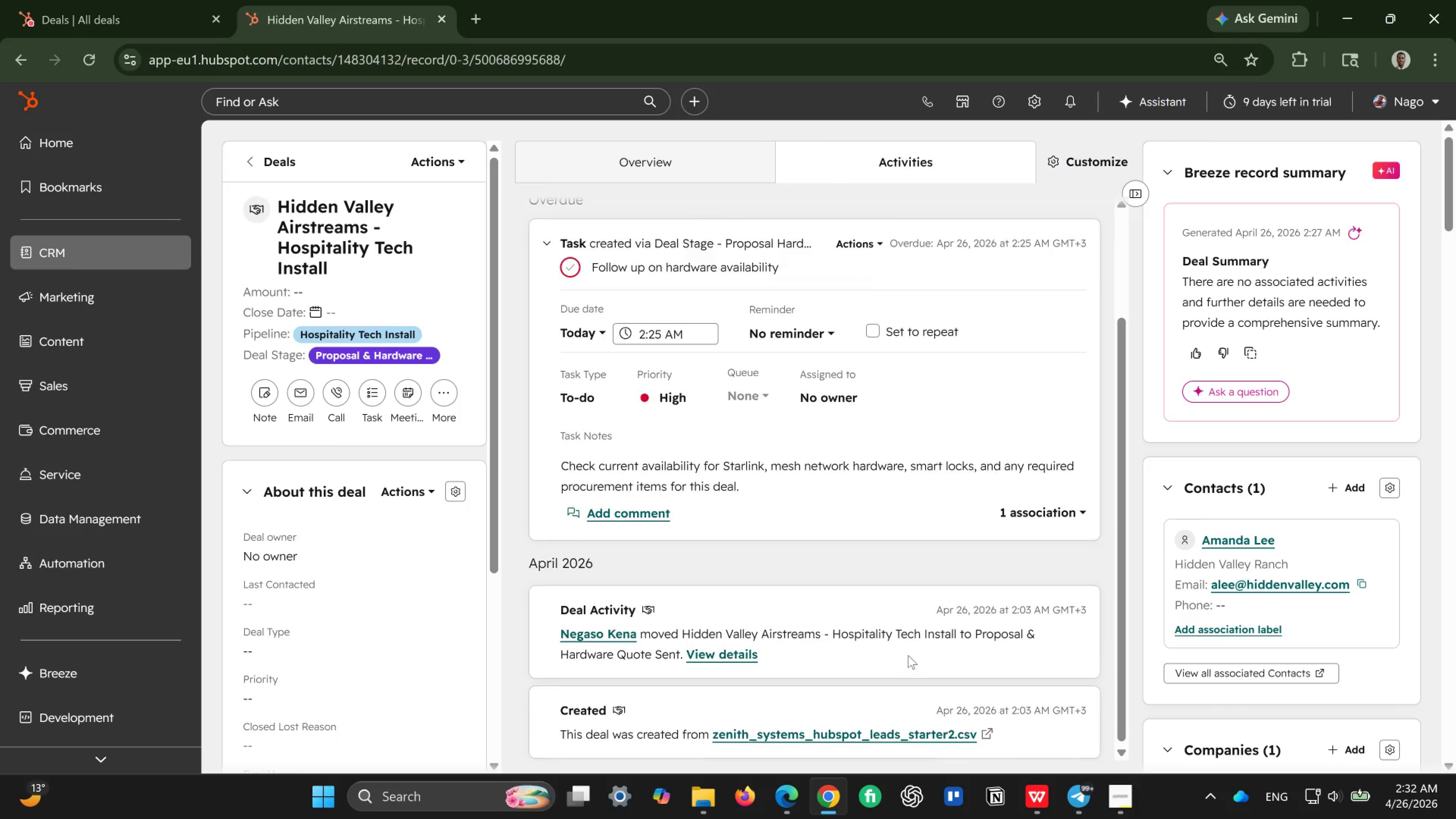 